 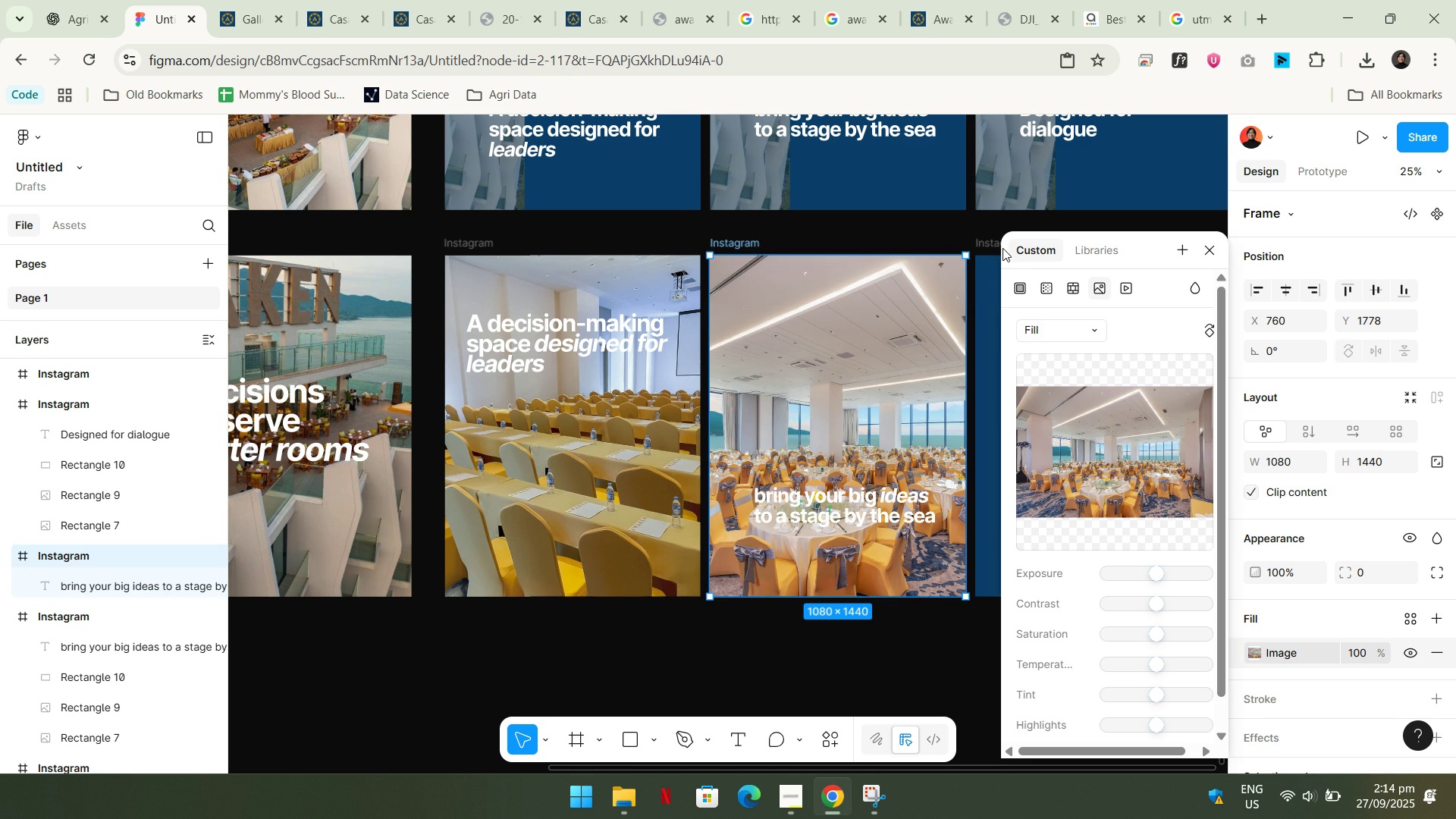 
key(Control+Z)
 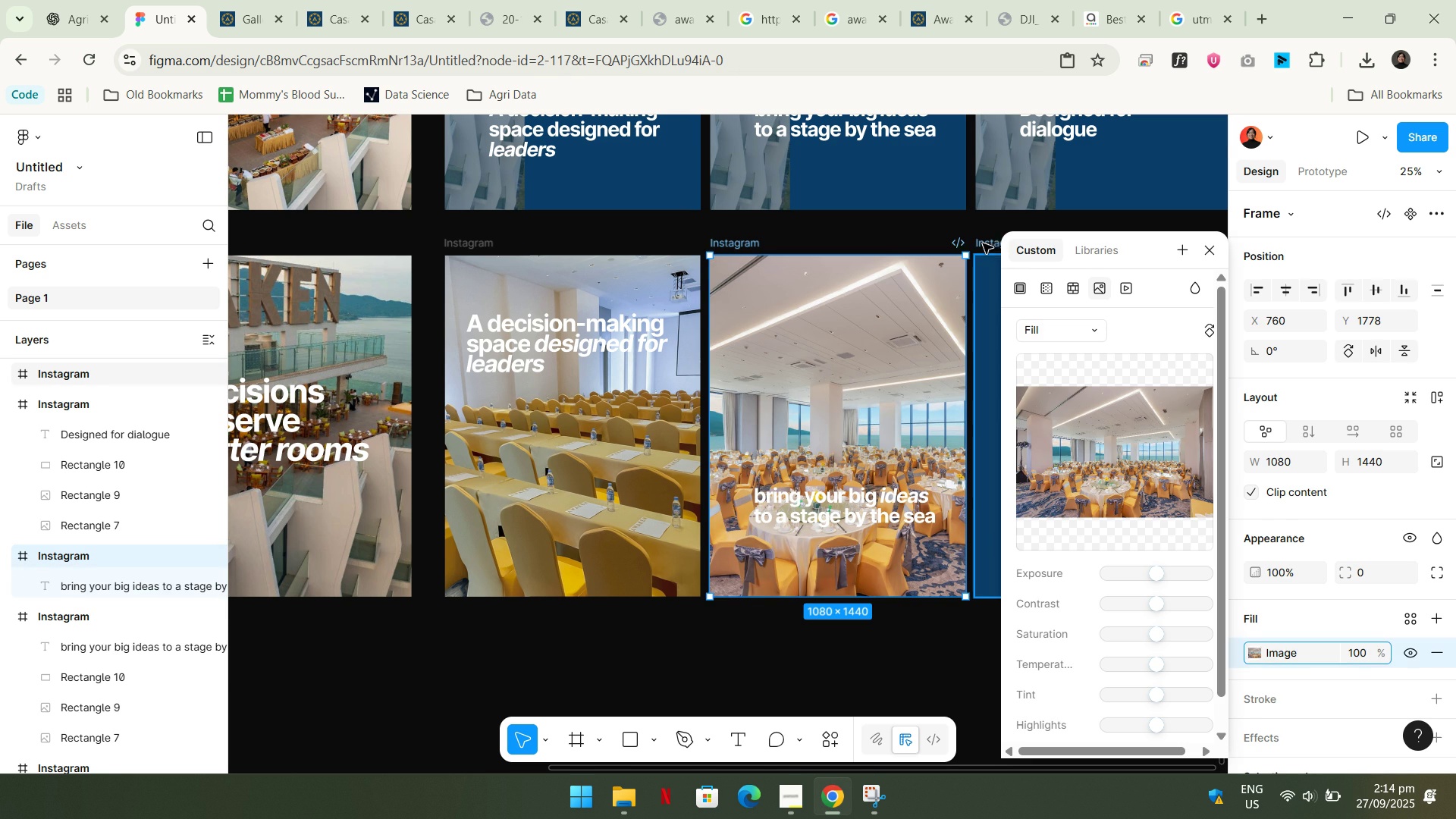 
double_click([990, 246])
 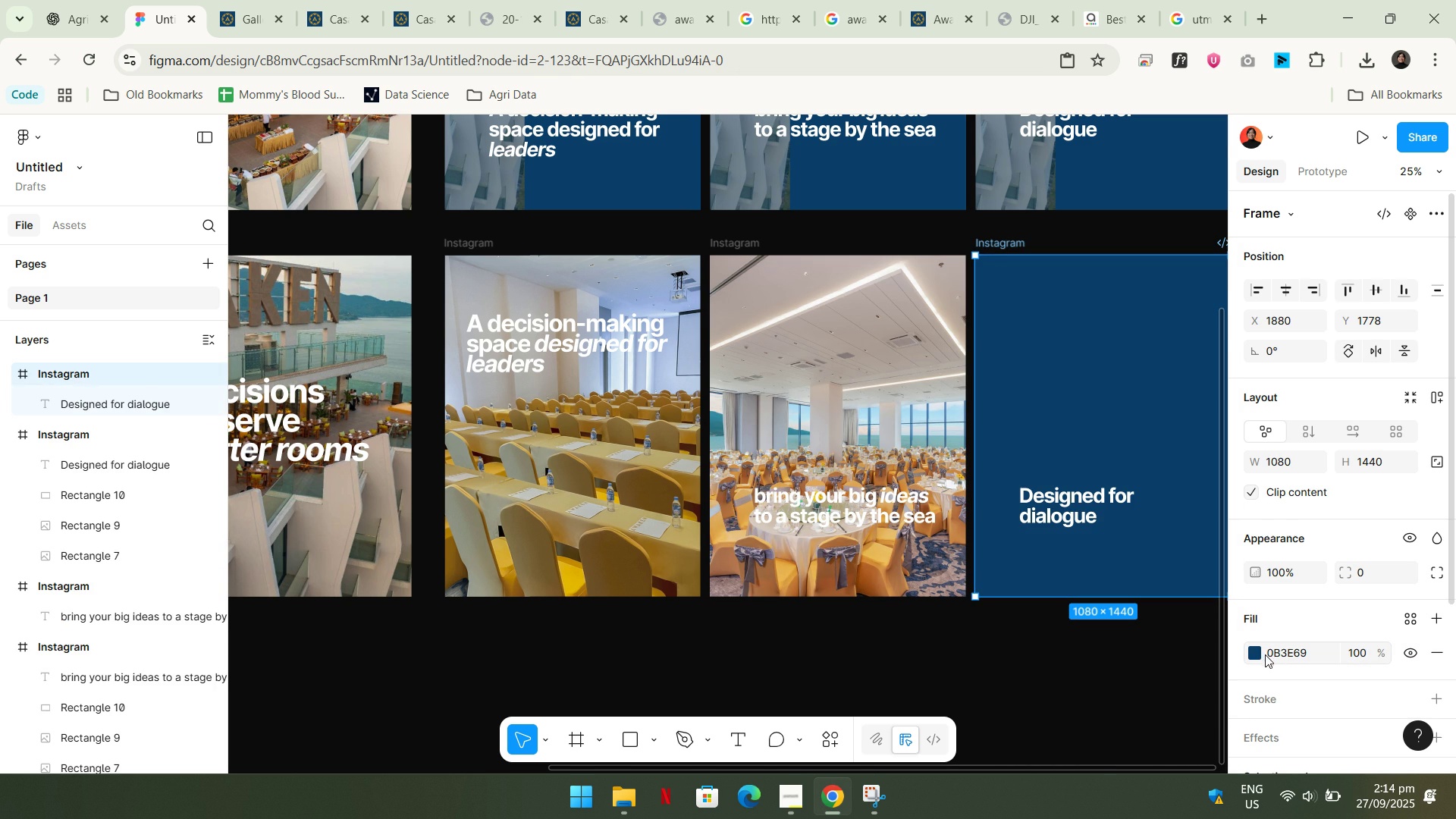 
left_click([1263, 653])
 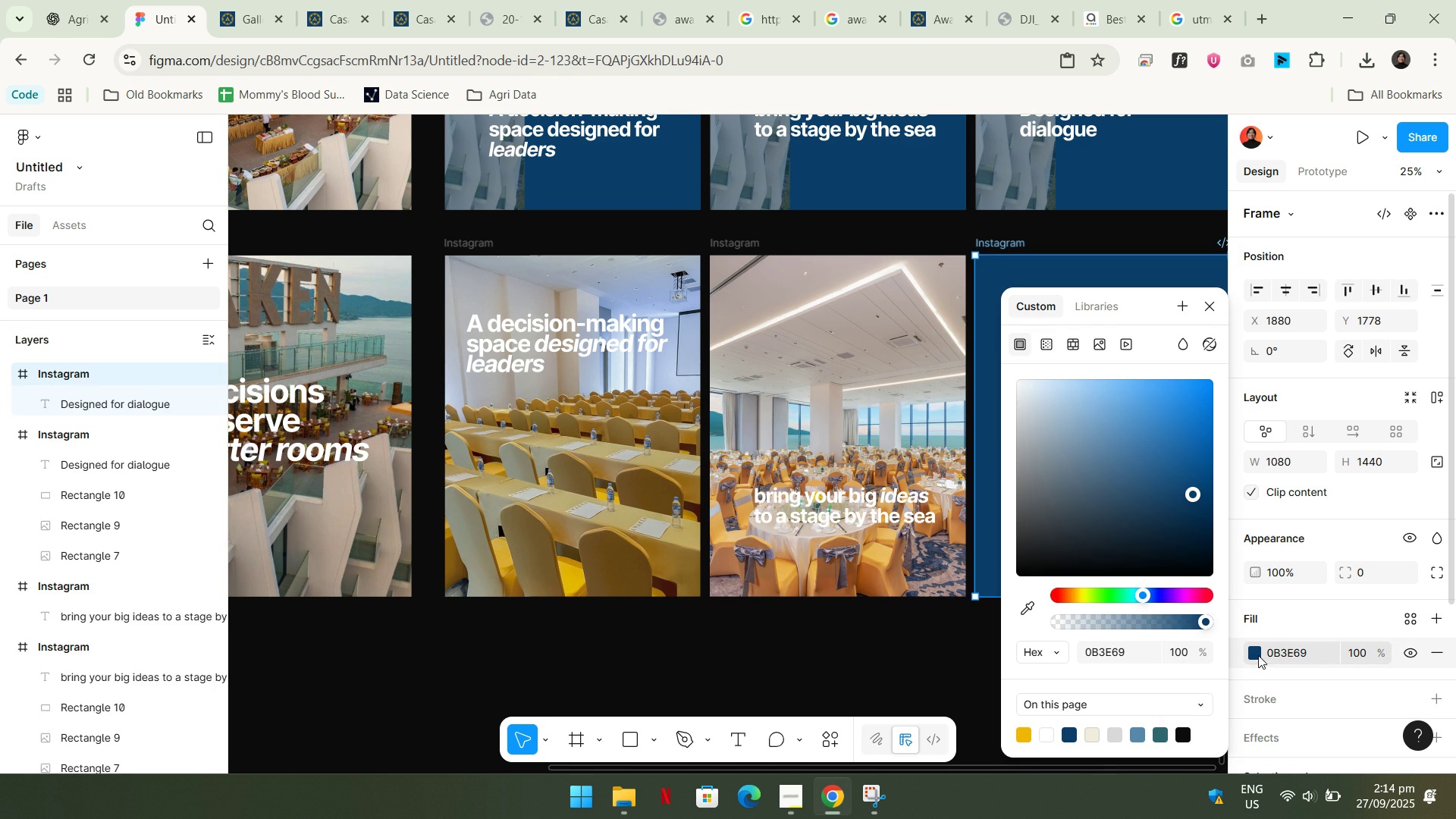 
left_click([1258, 655])
 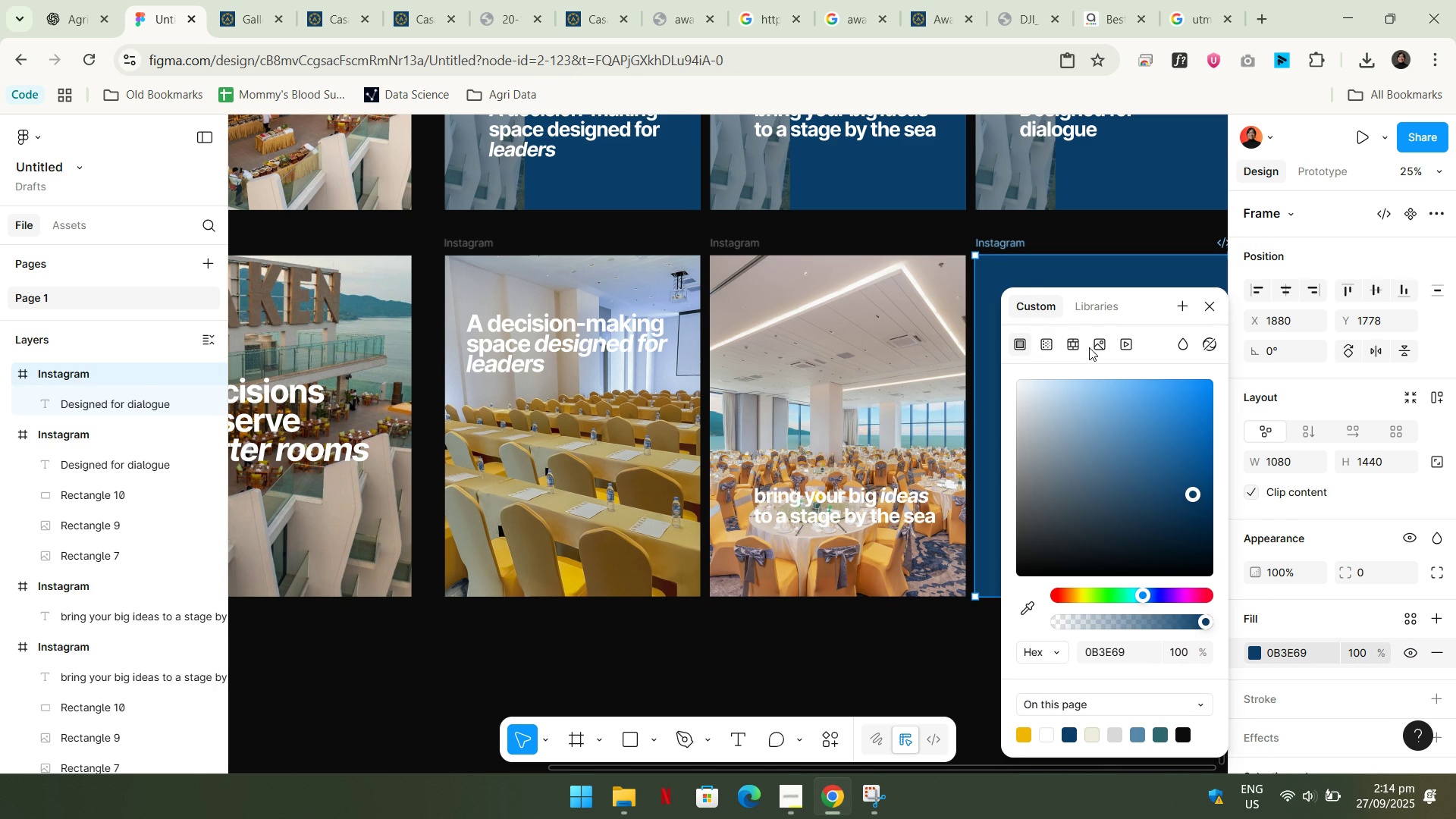 
left_click([1097, 345])
 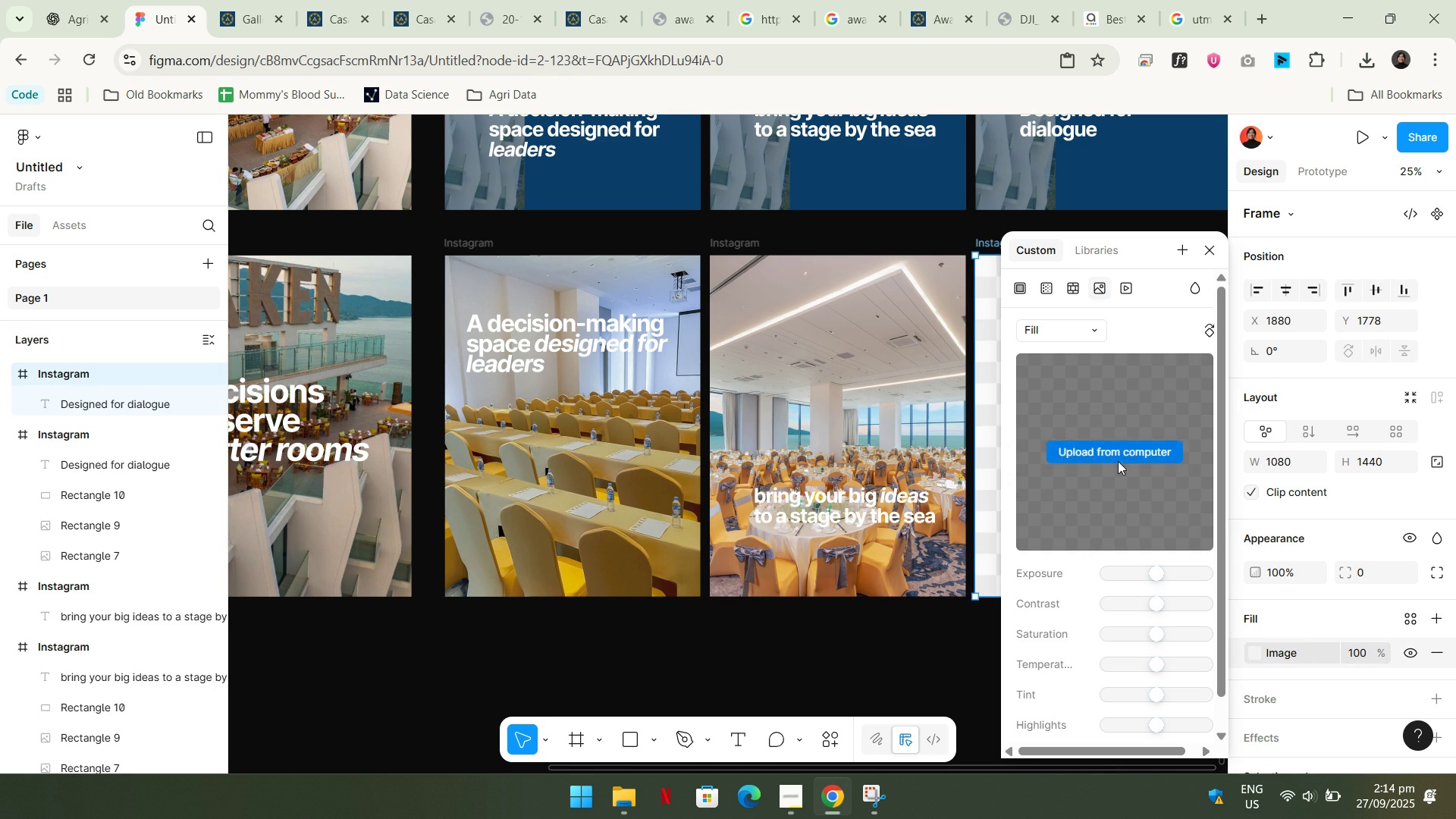 
left_click([1118, 461])
 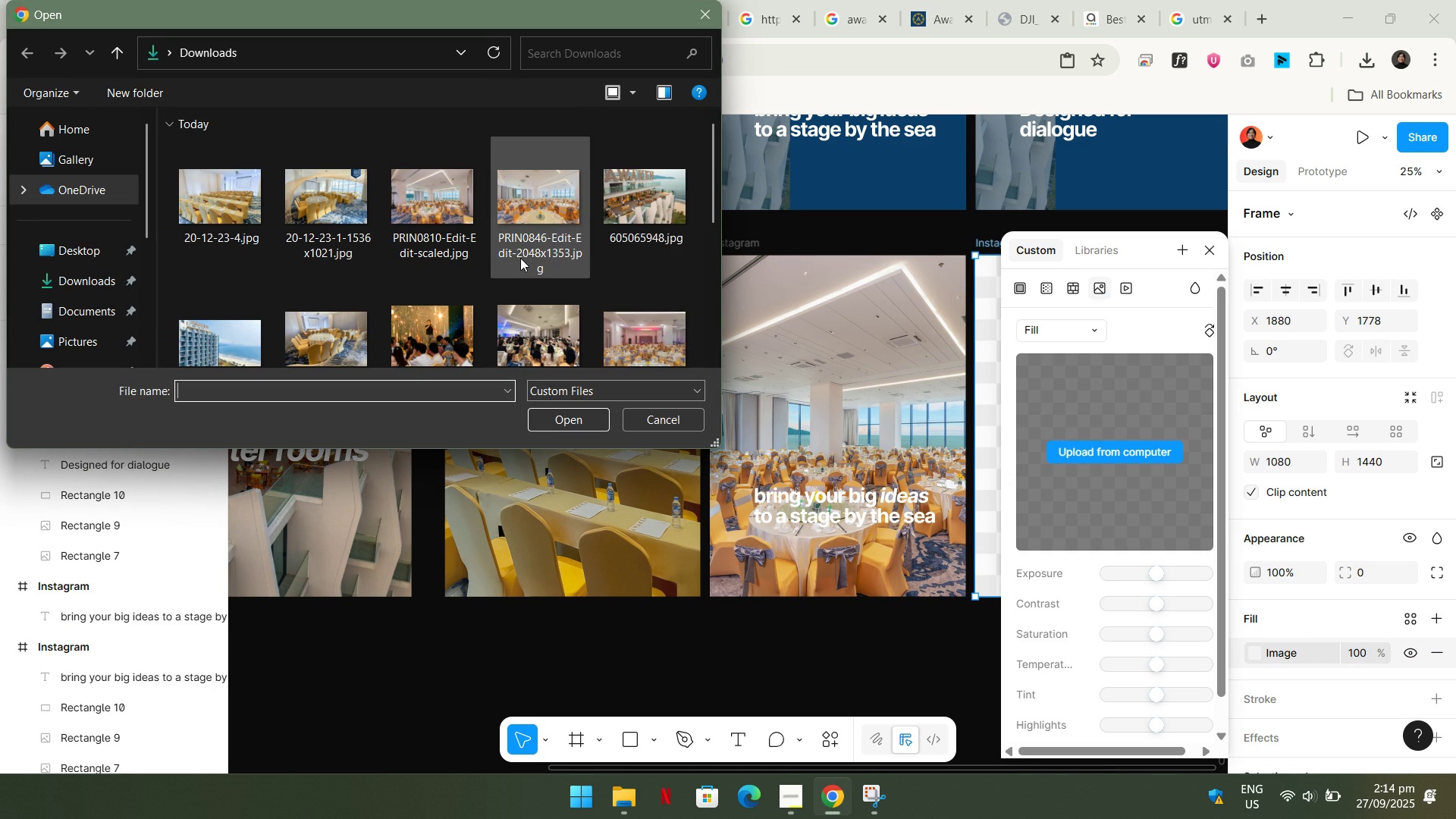 
scroll: coordinate [528, 284], scroll_direction: down, amount: 1.0
 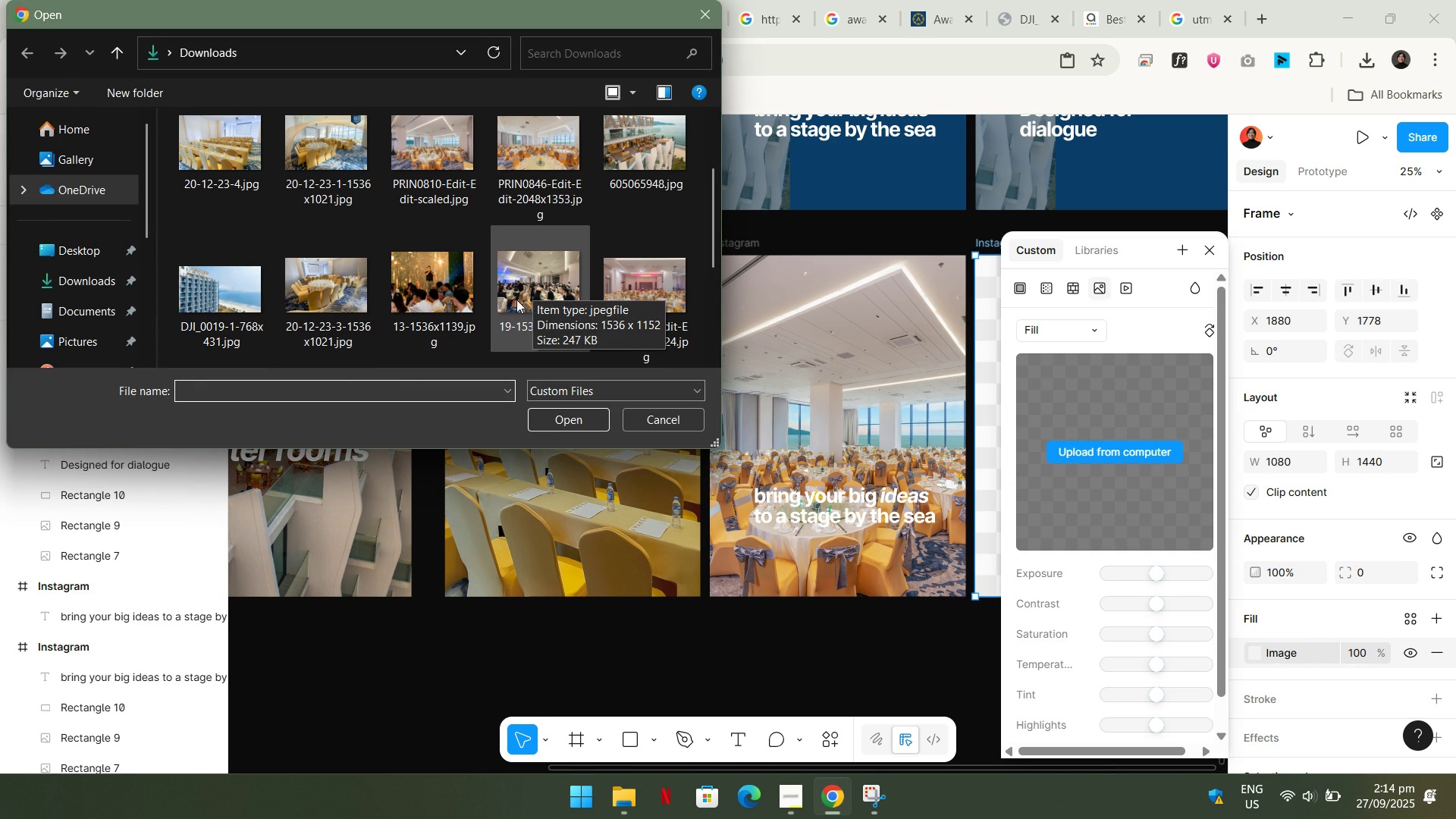 
double_click([413, 284])
 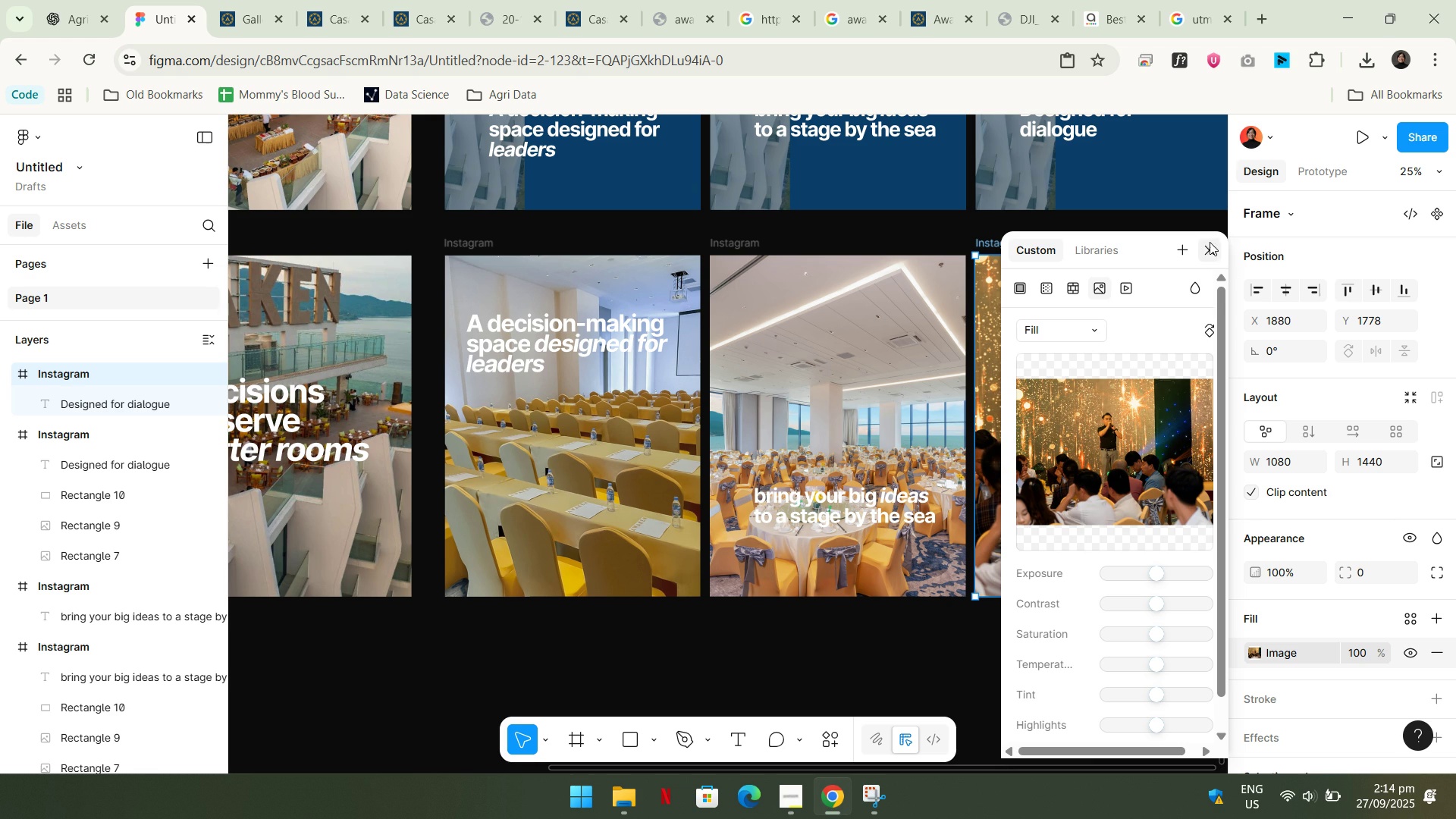 
left_click([1207, 249])
 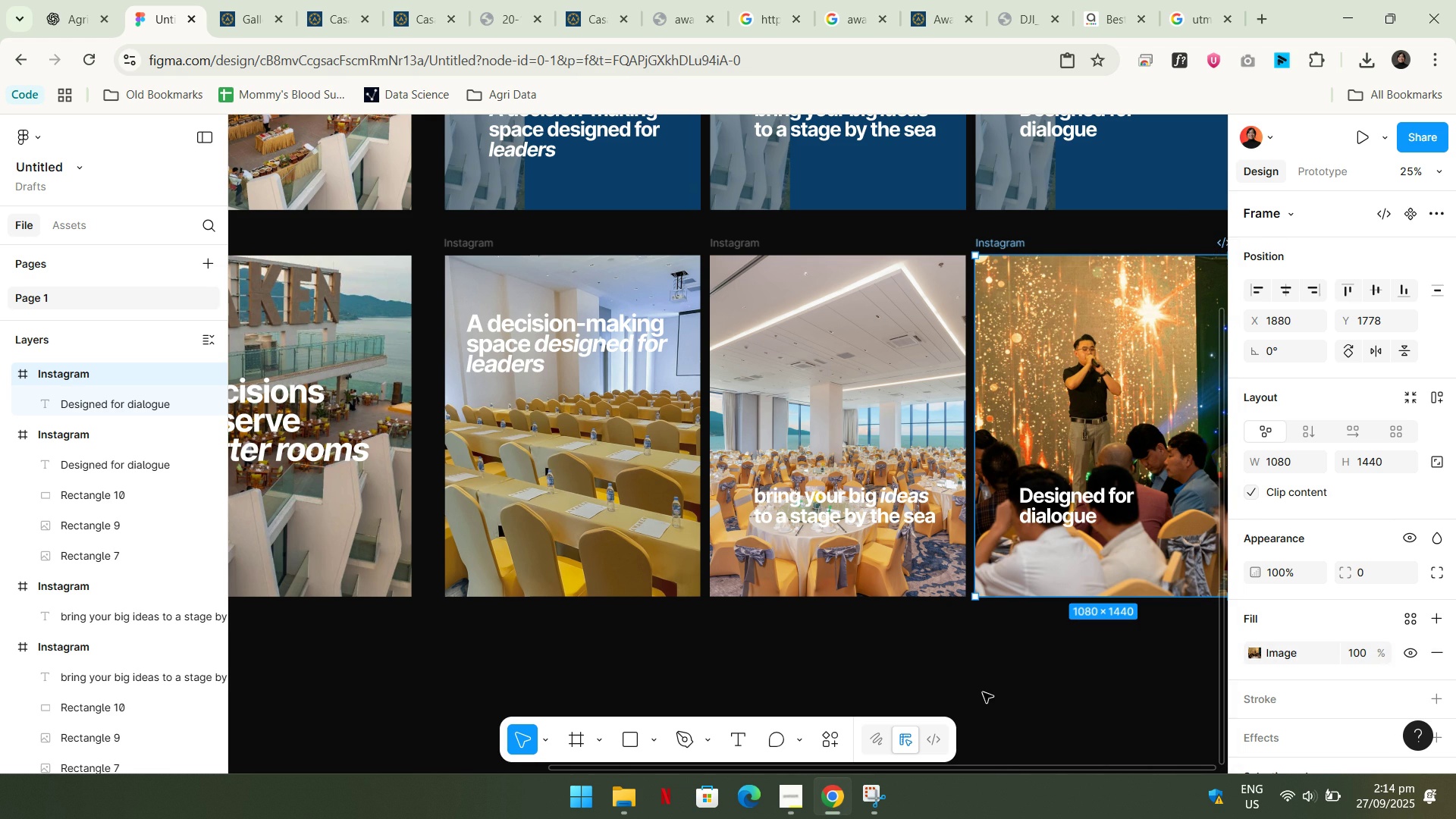 
double_click([983, 692])